 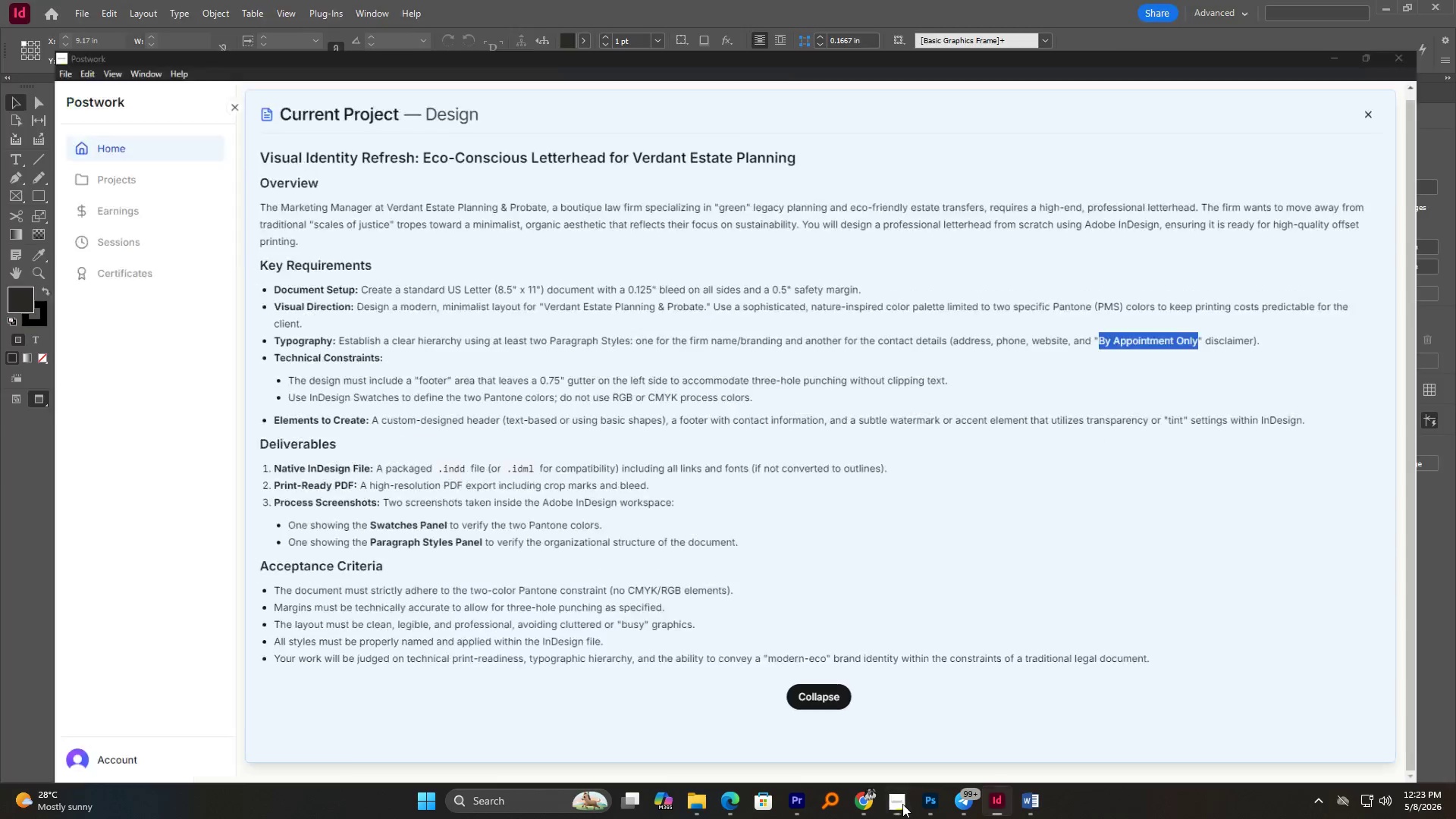 
scroll: coordinate [749, 377], scroll_direction: up, amount: 8.0
 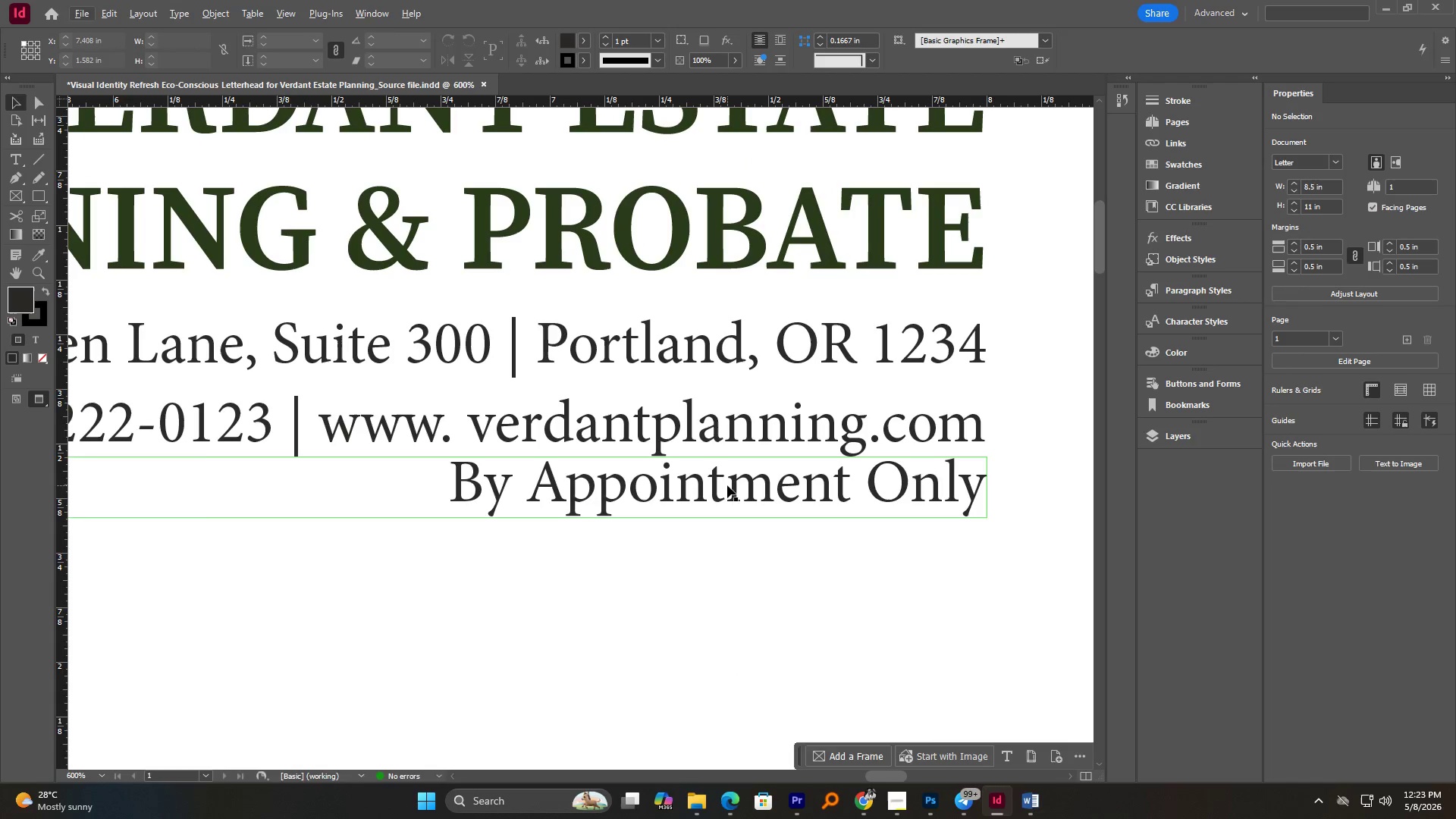 
left_click([727, 485])
 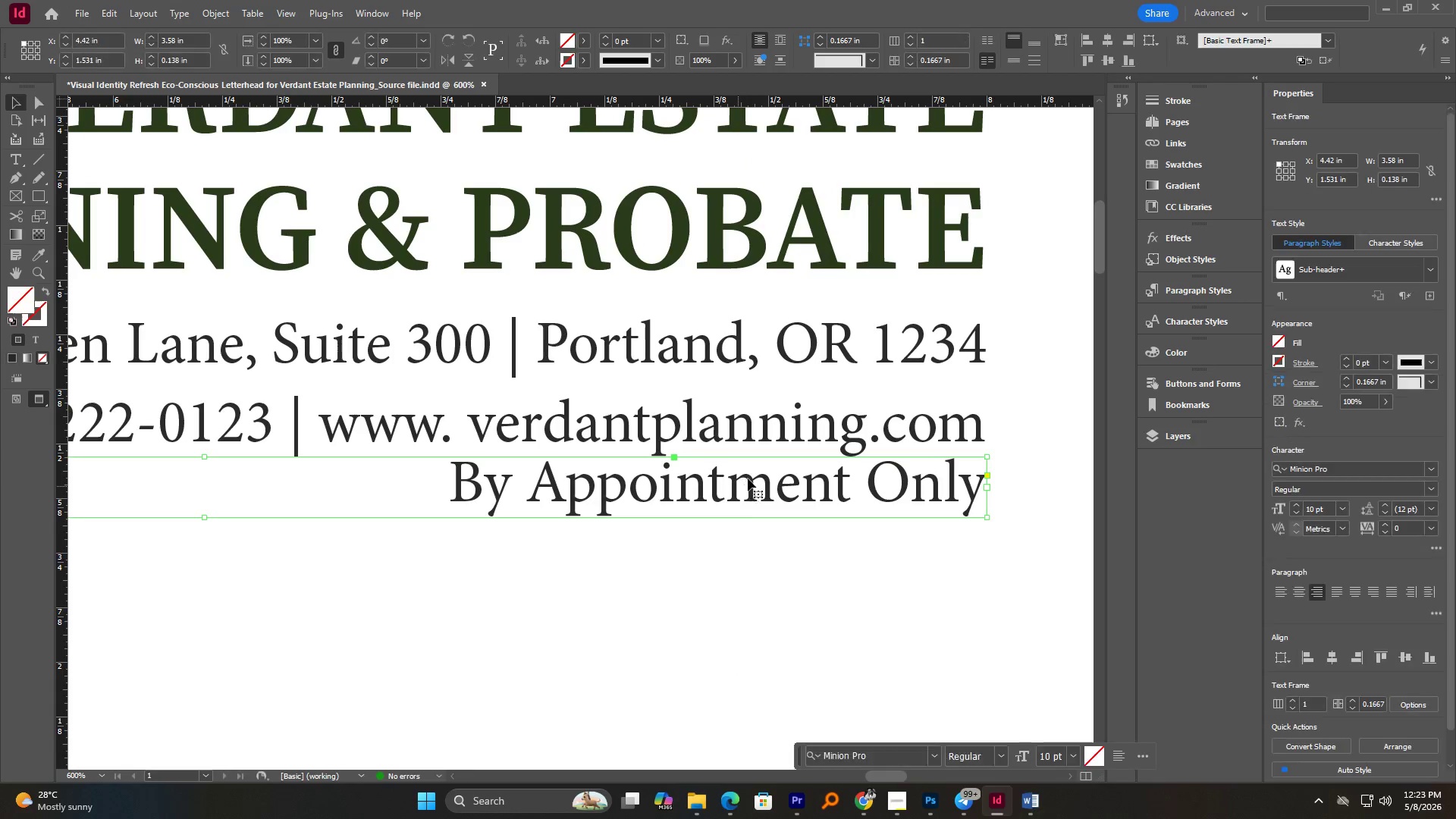 
left_click_drag(start_coordinate=[748, 481], to_coordinate=[748, 497])
 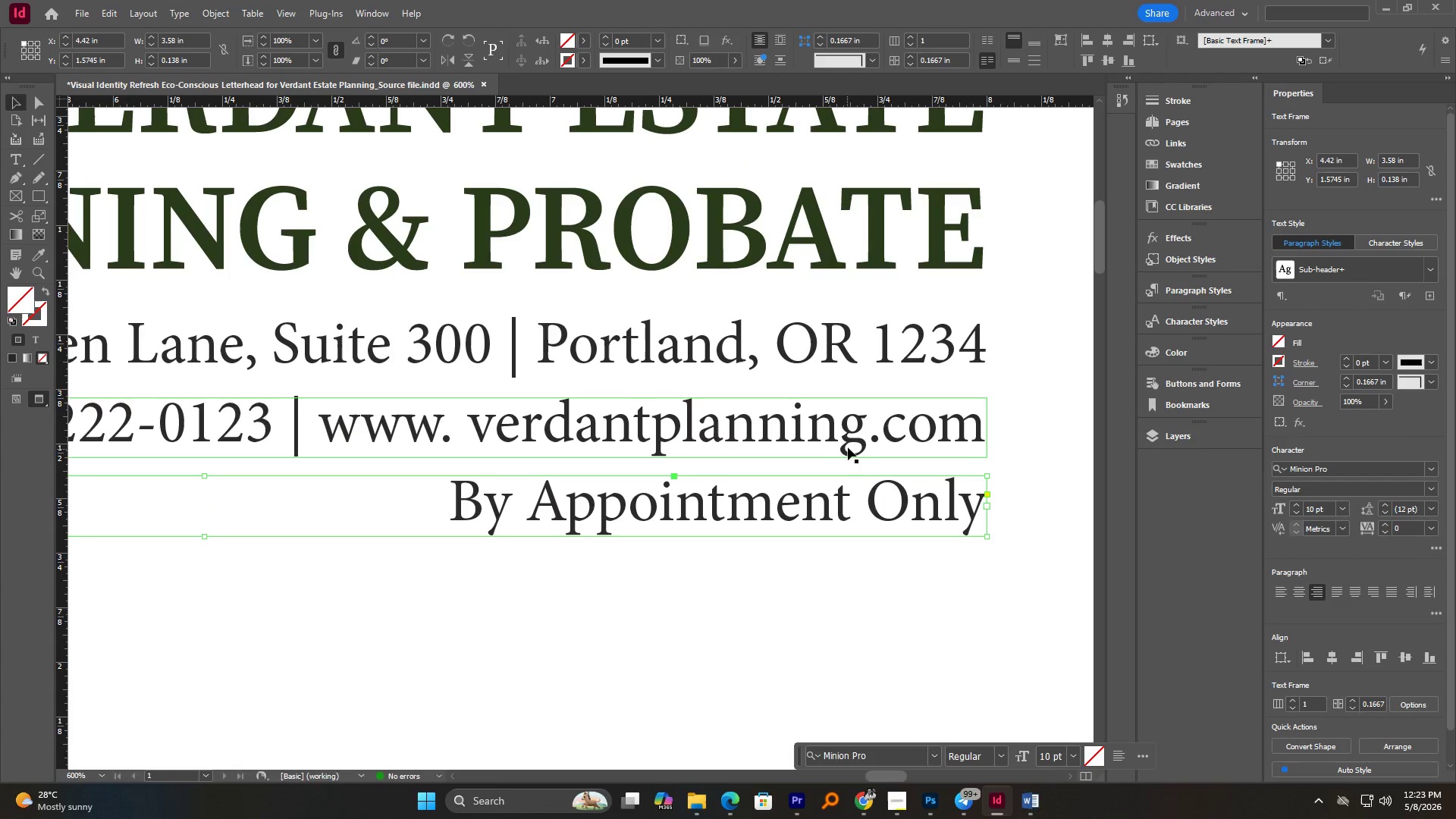 
hold_key(key=ShiftLeft, duration=1.02)
 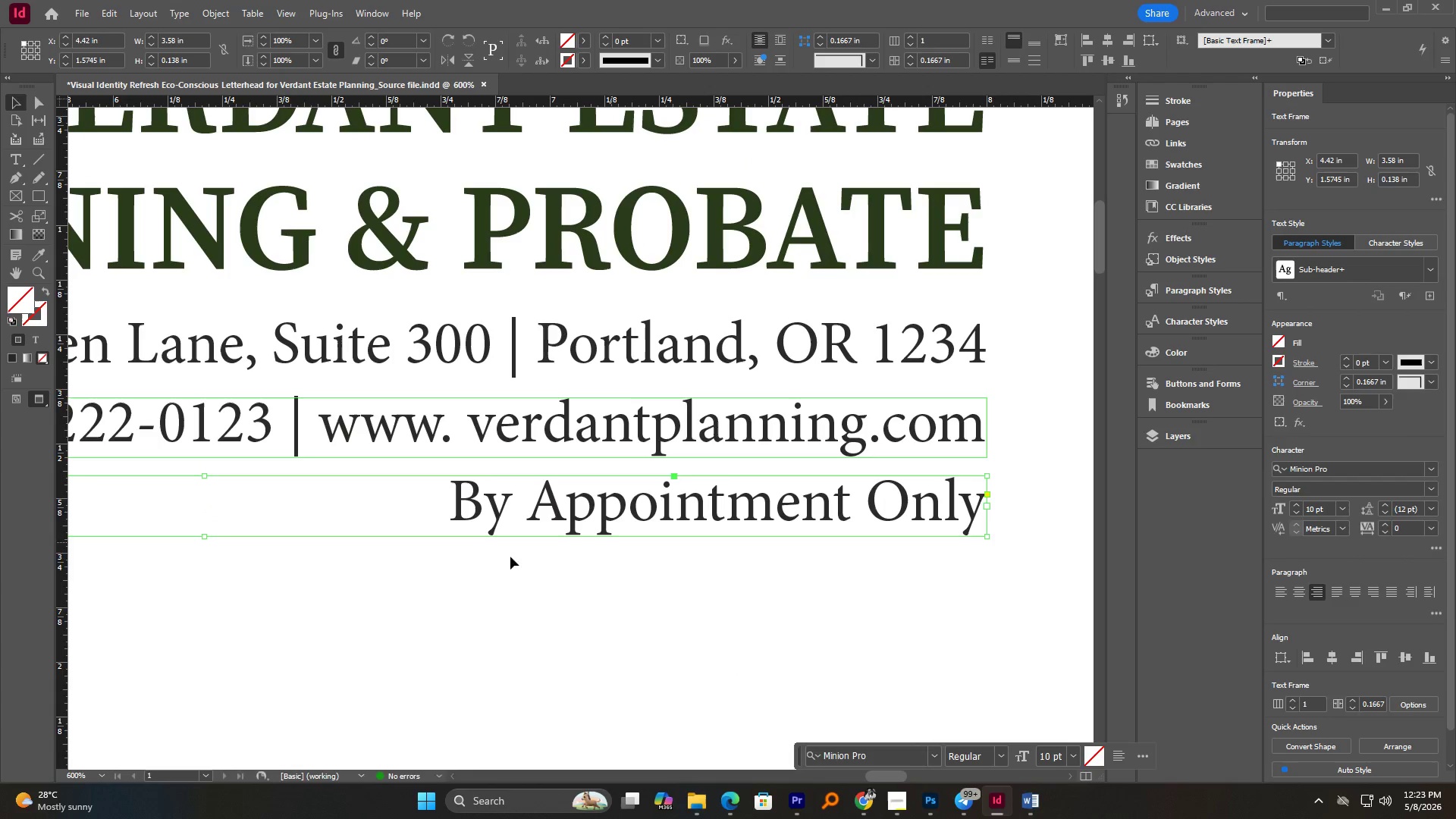 
left_click([483, 566])
 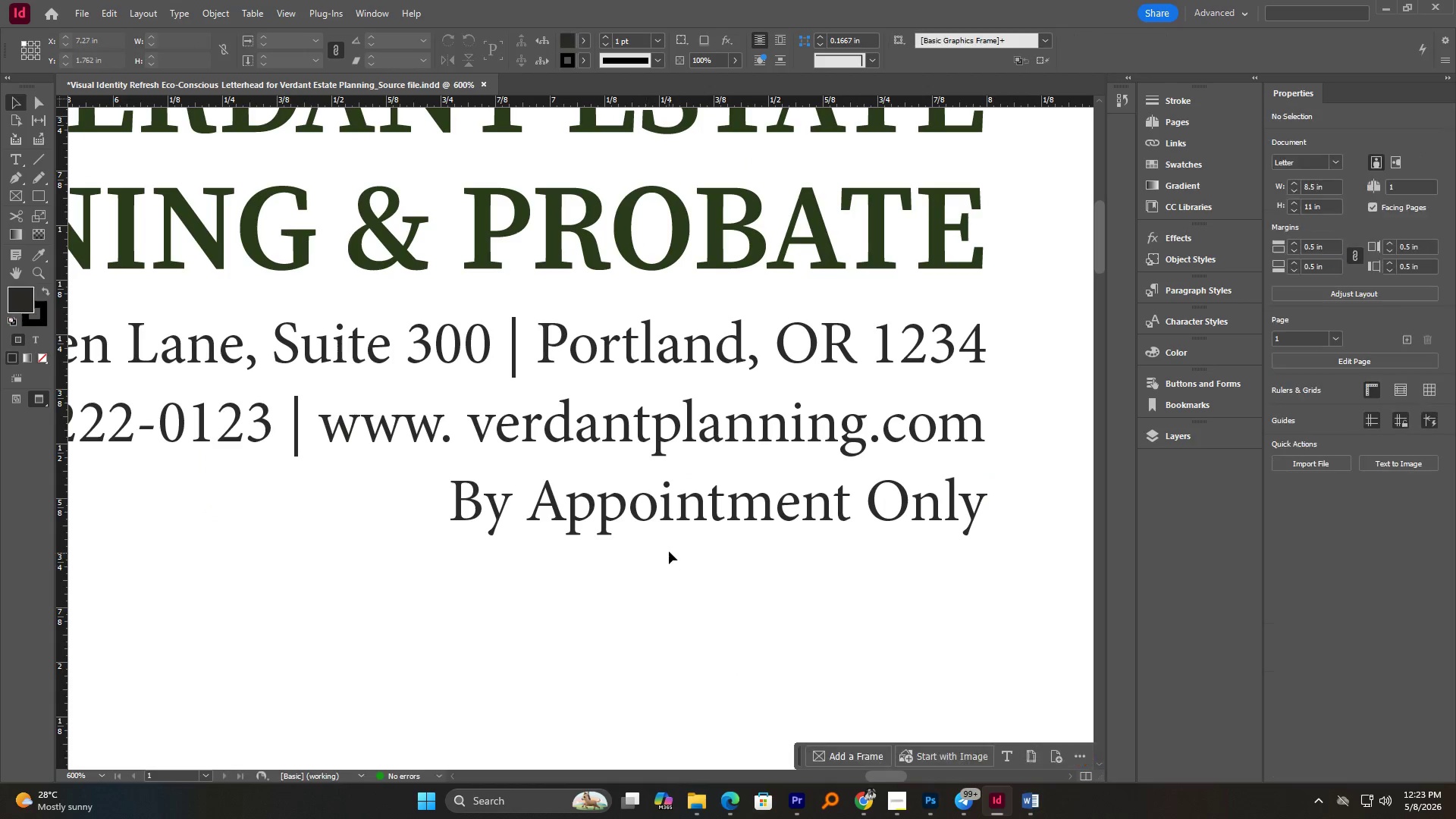 
hold_key(key=AltLeft, duration=2.75)
scroll: coordinate [683, 538], scroll_direction: down, amount: 6.0
 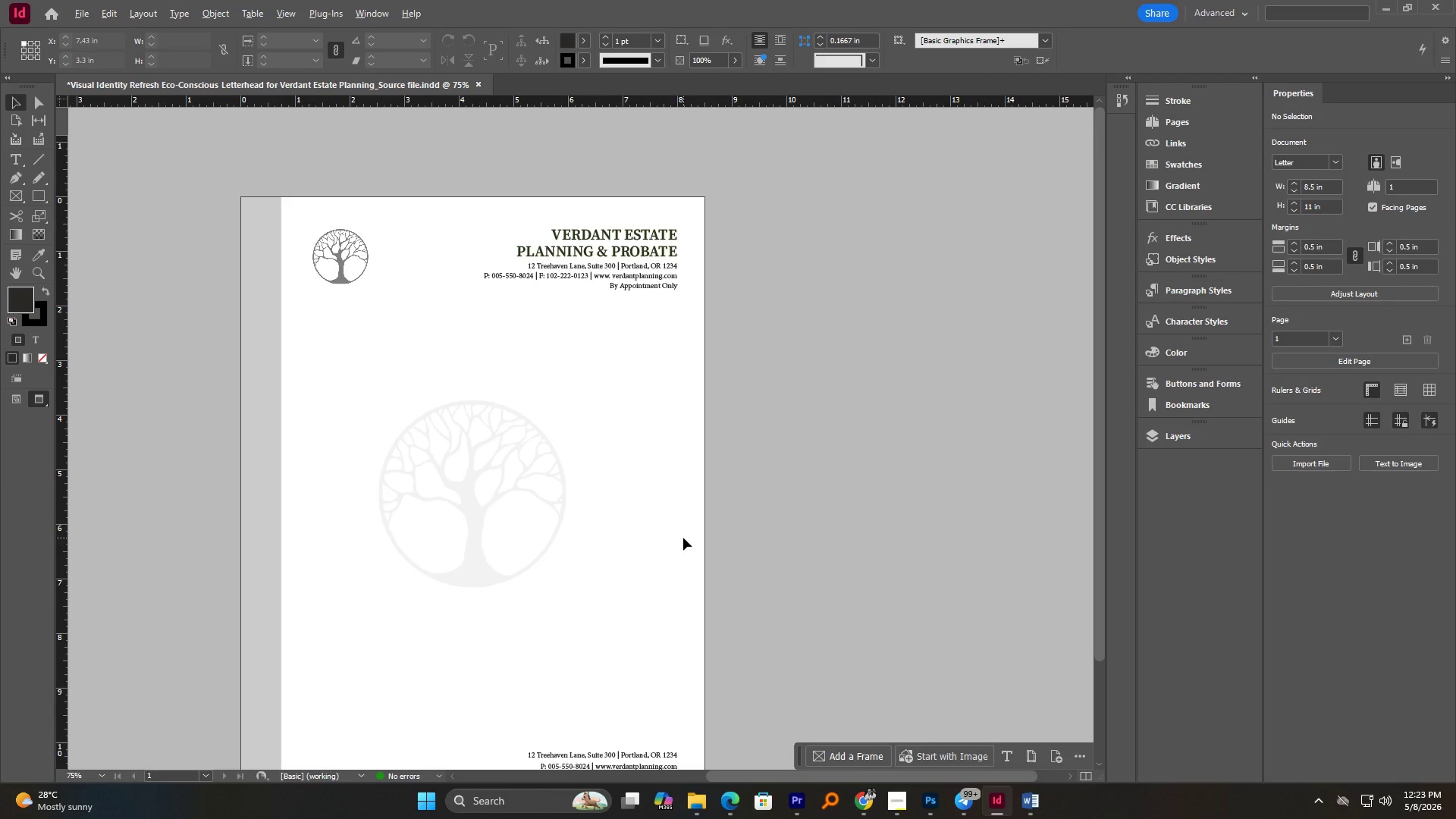 
left_click([831, 481])
 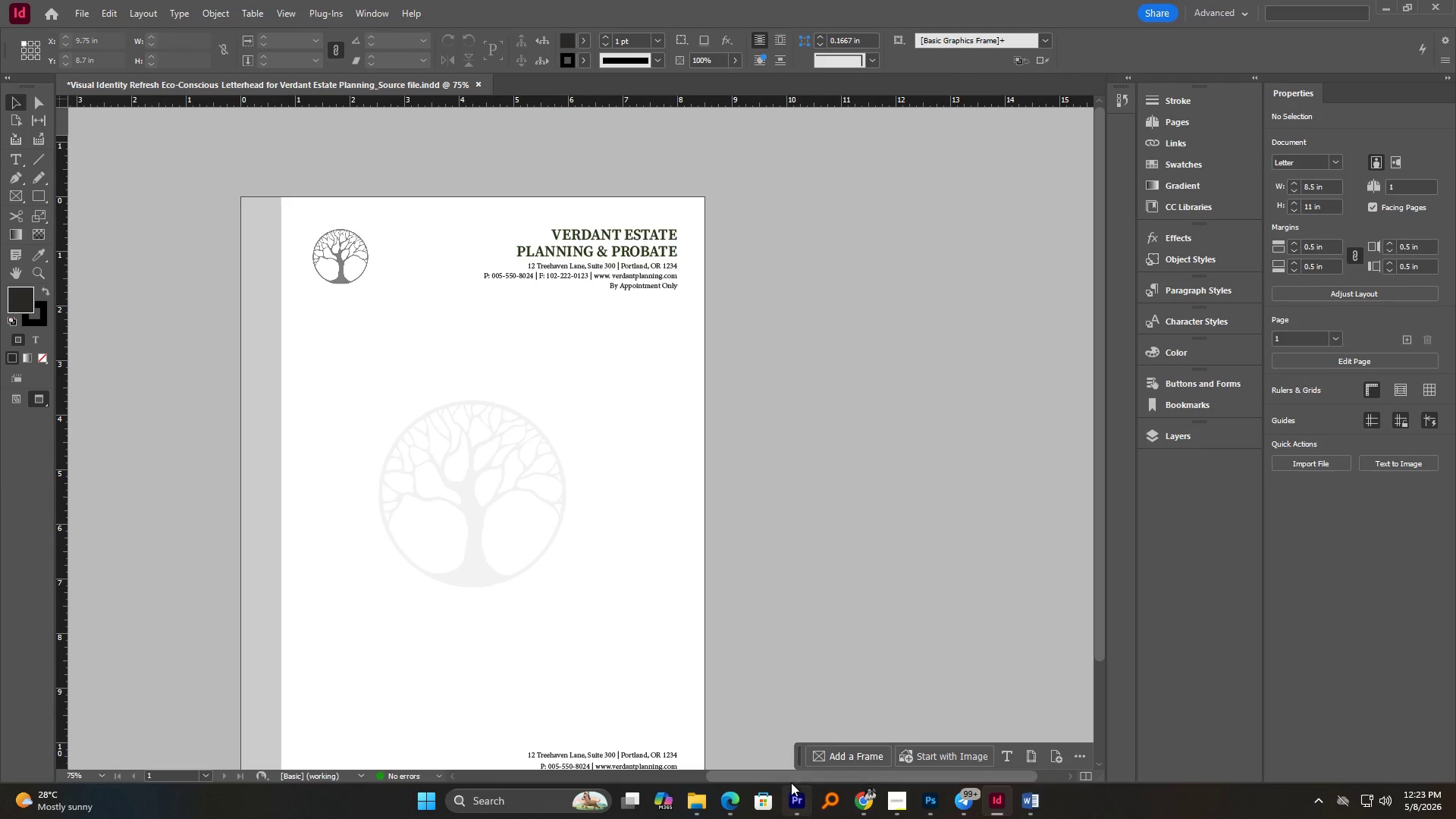 
left_click_drag(start_coordinate=[786, 780], to_coordinate=[743, 784])
 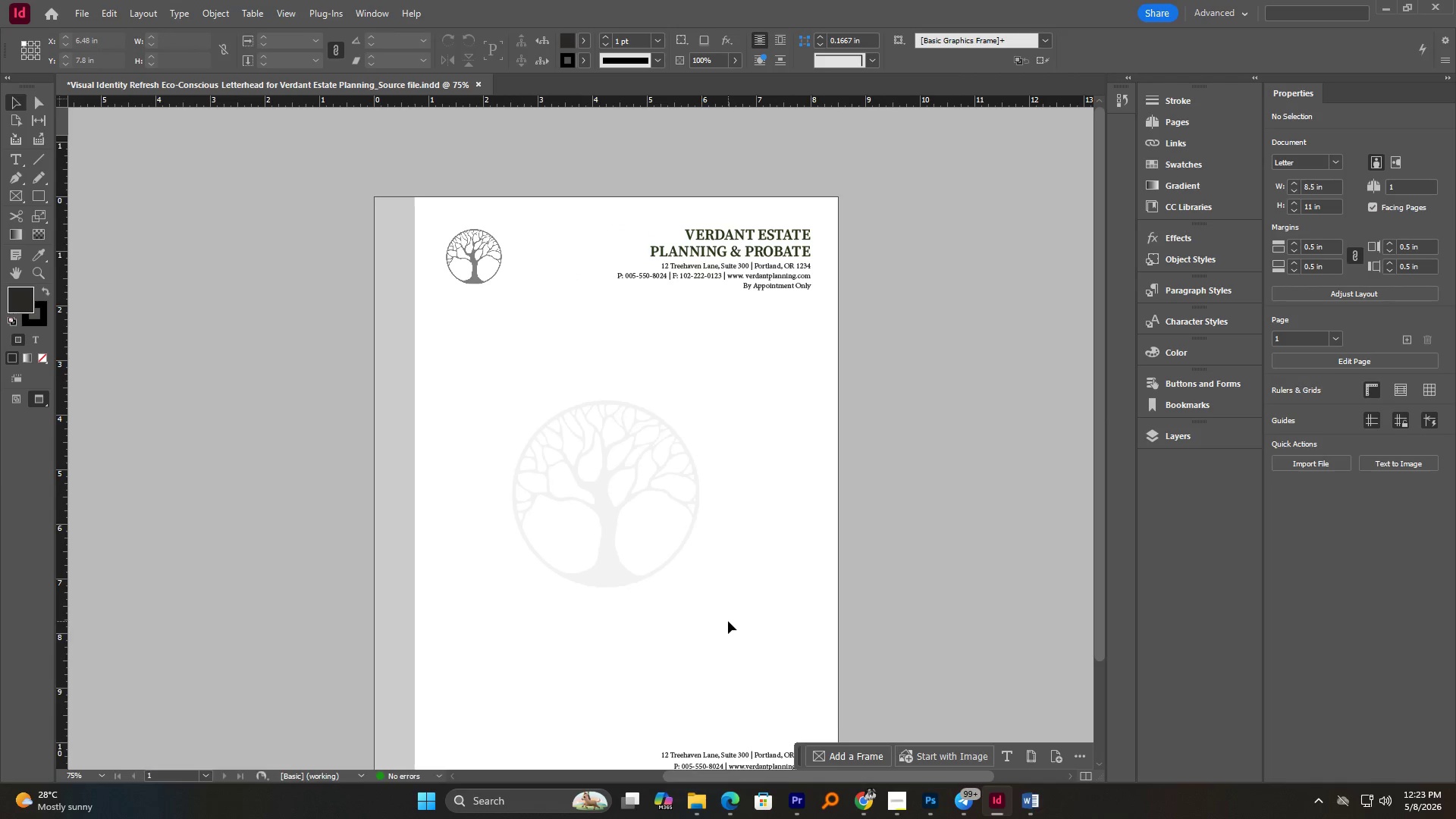 
scroll: coordinate [728, 621], scroll_direction: down, amount: 1.0
 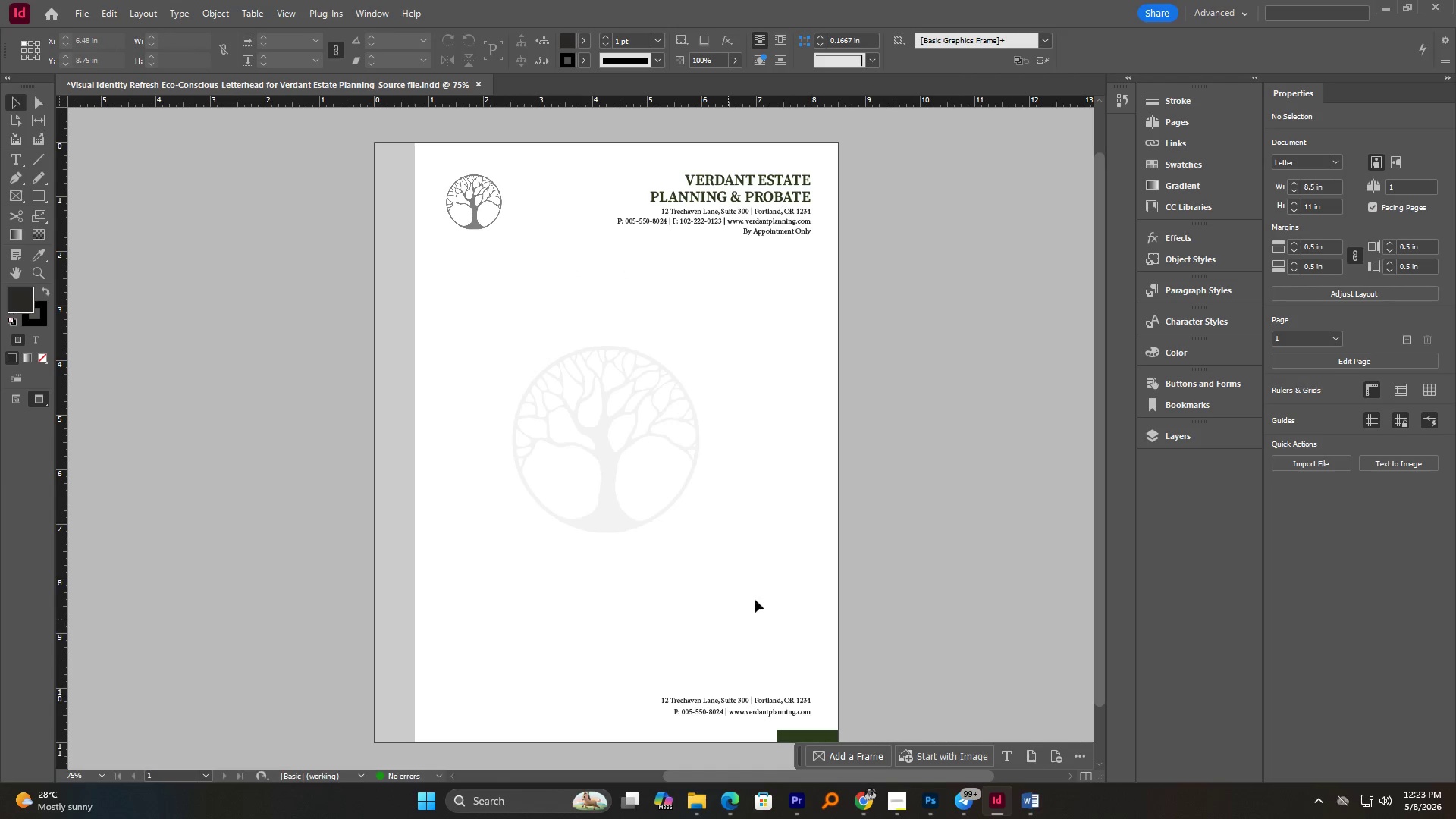 
left_click([918, 472])
 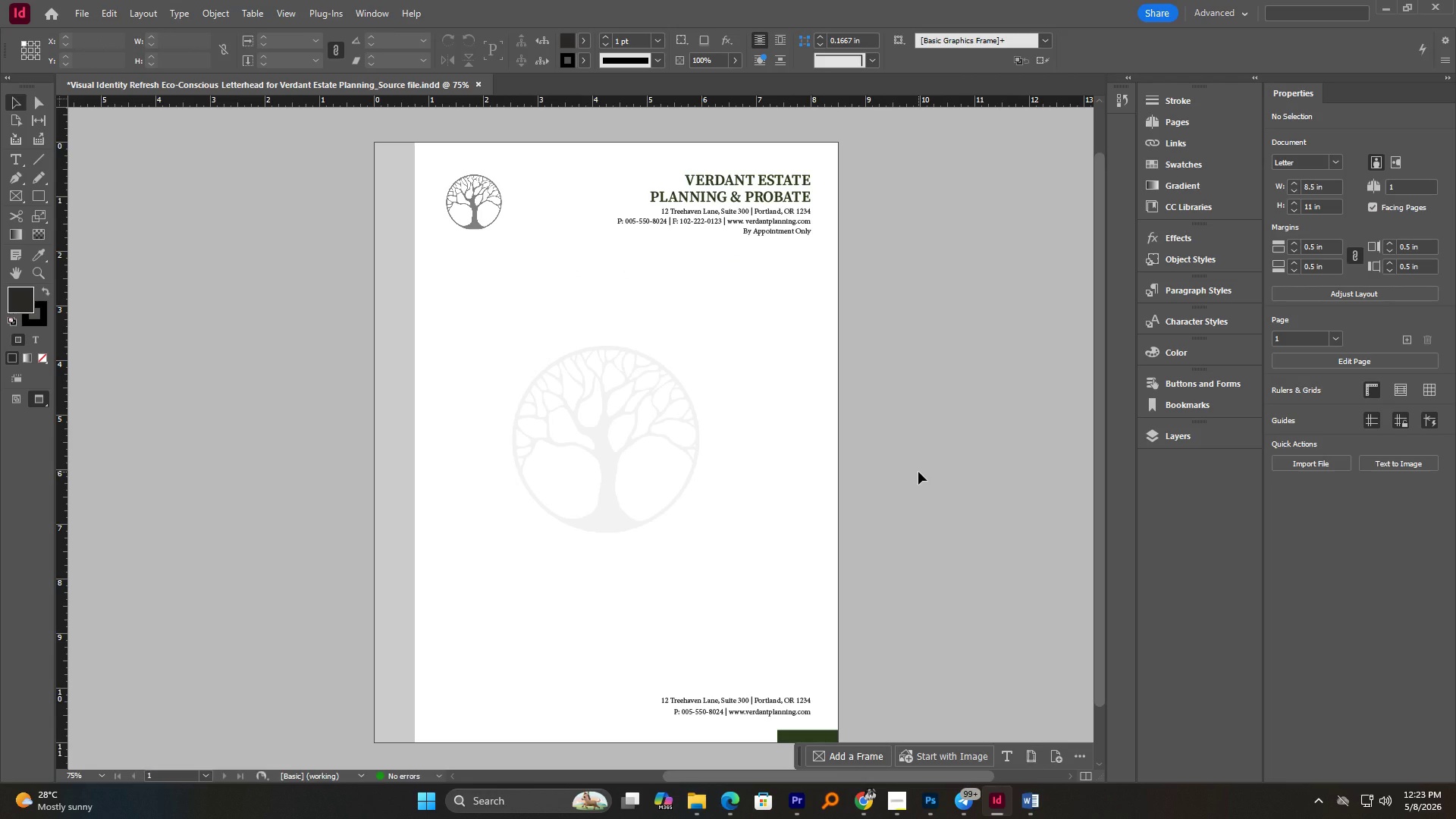 
key(Control+S)
 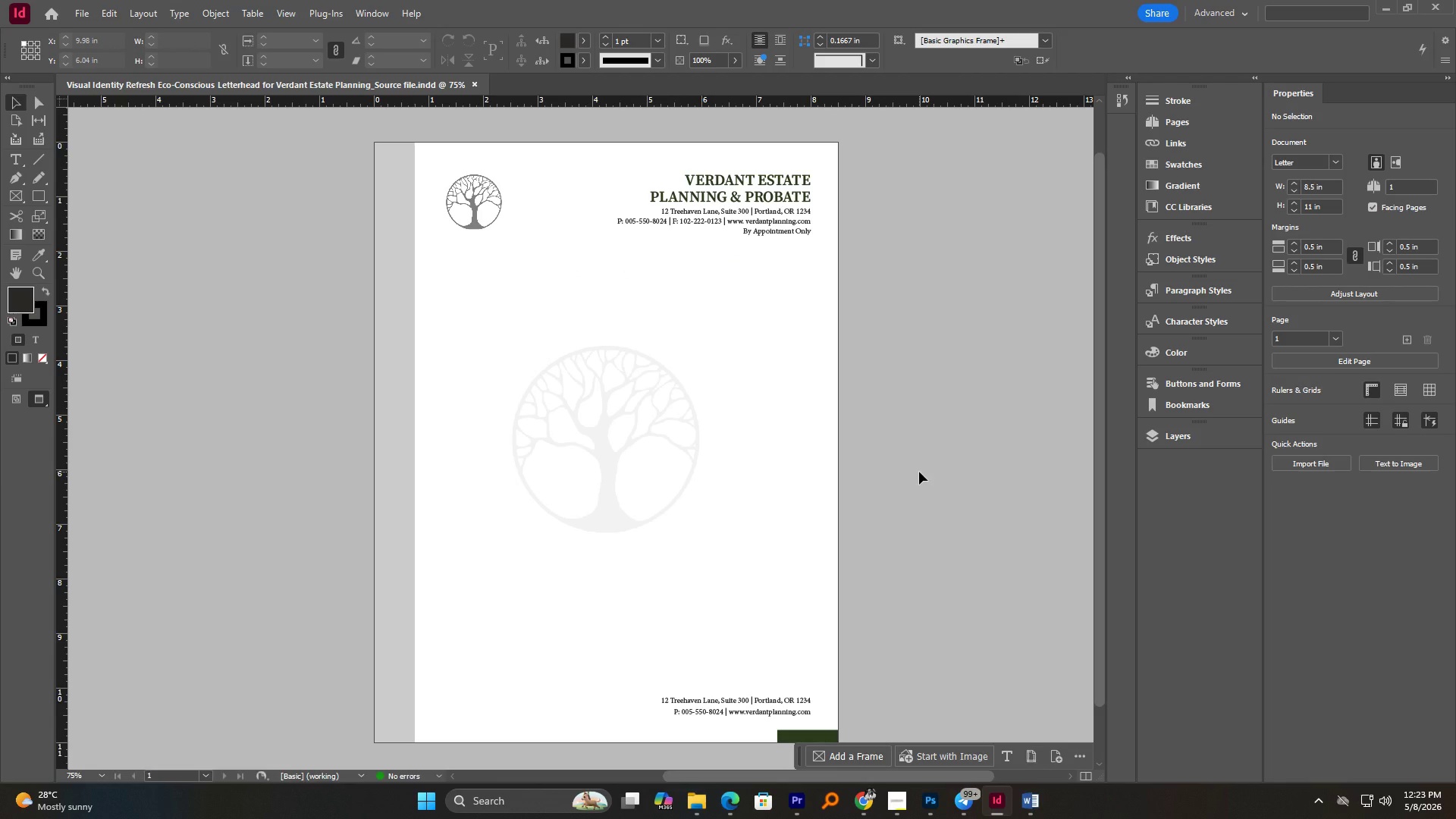 
wait(13.92)
 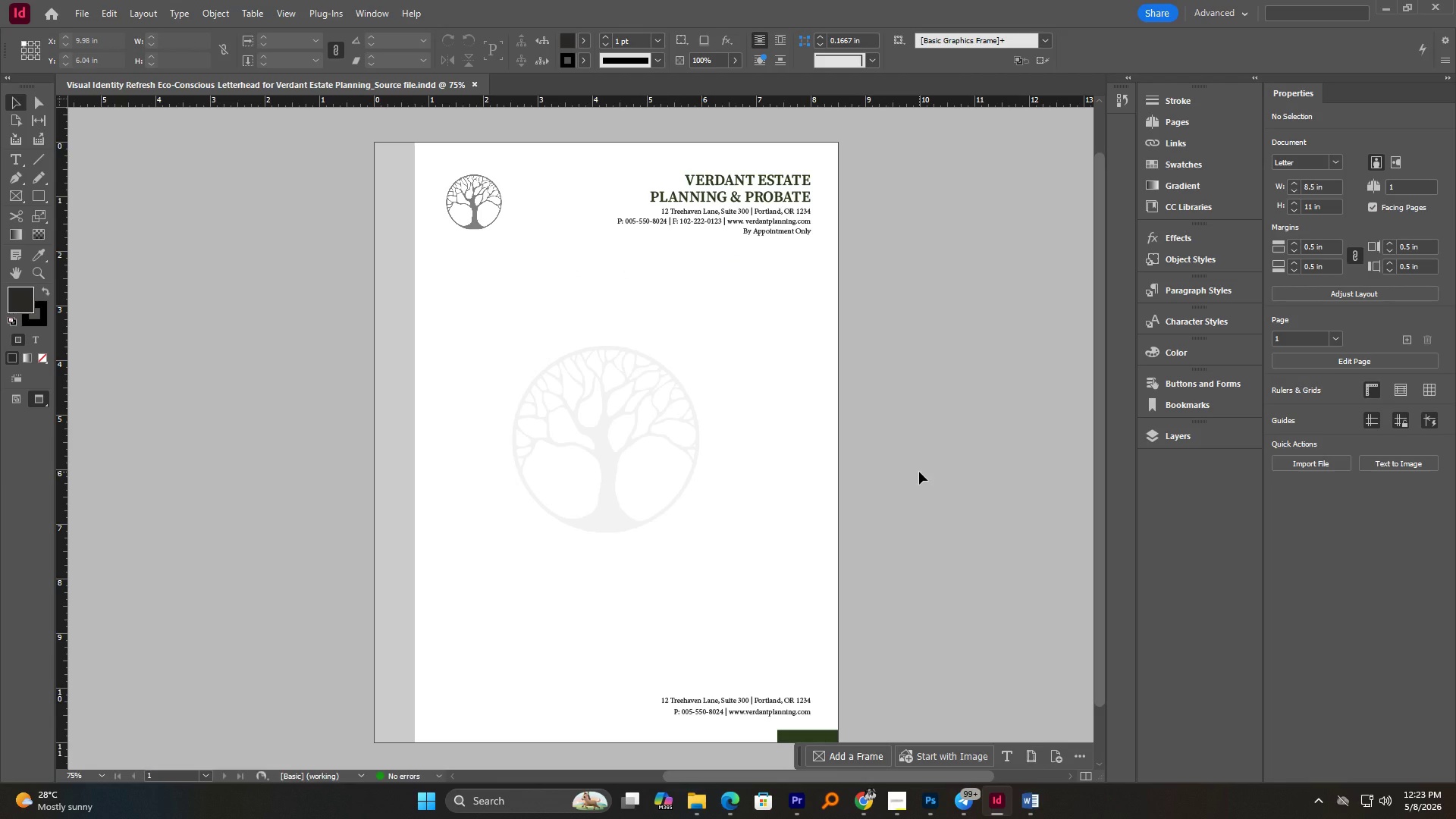 
left_click([893, 795])